 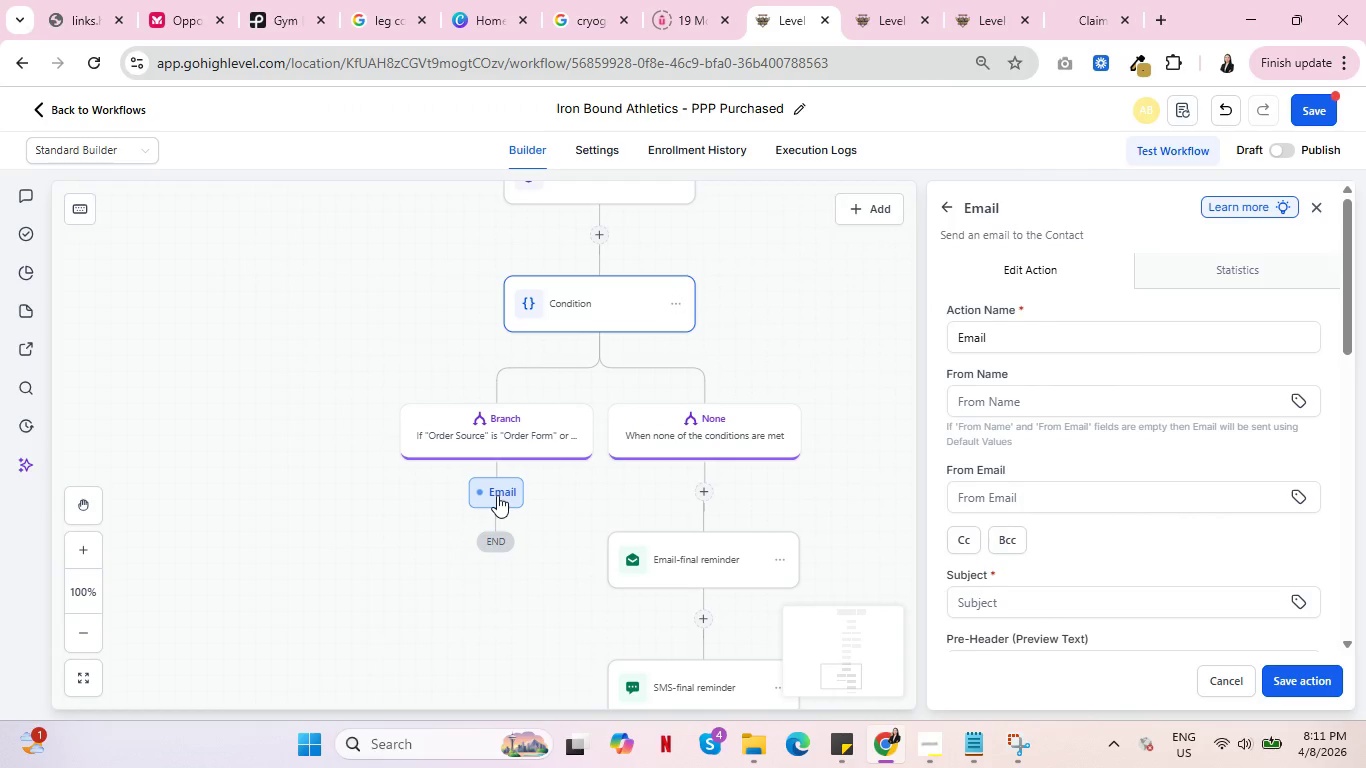 
left_click([1225, 678])
 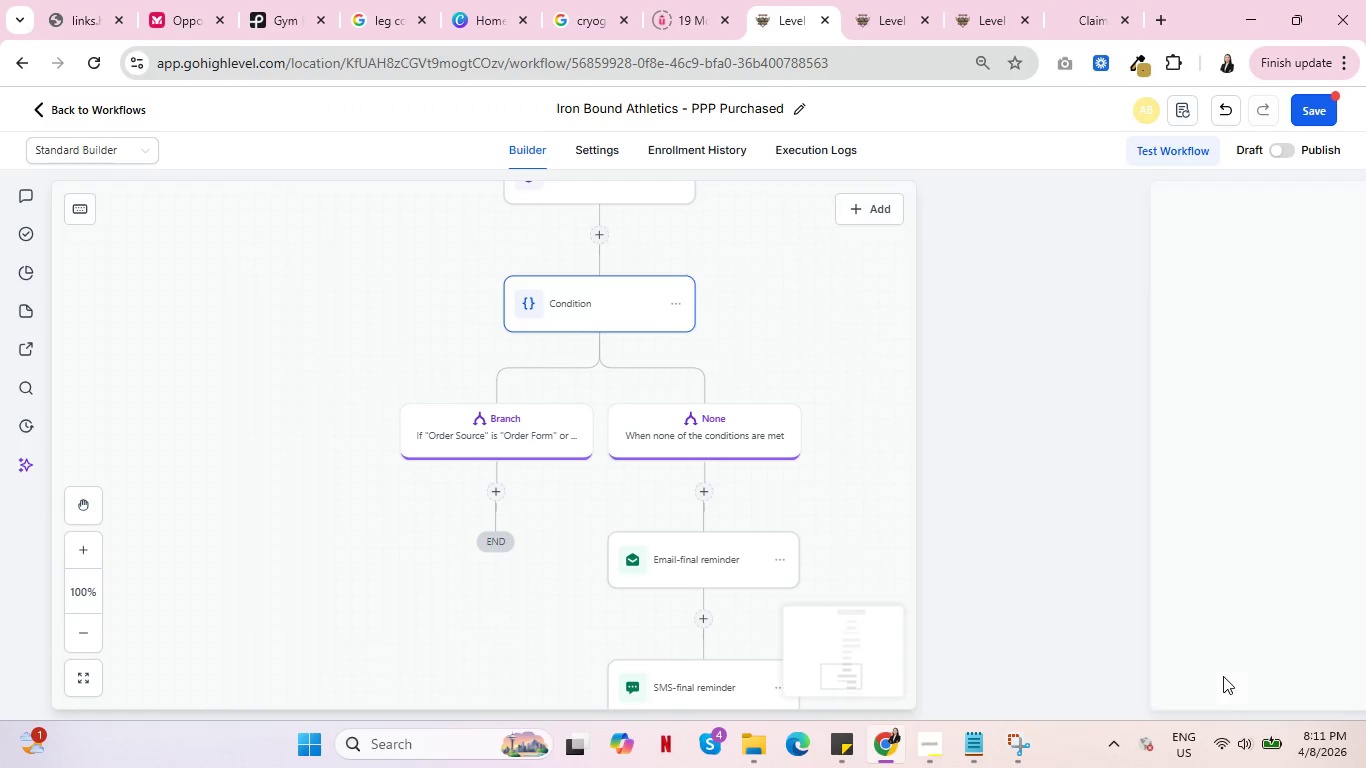 
mouse_move([524, 492])
 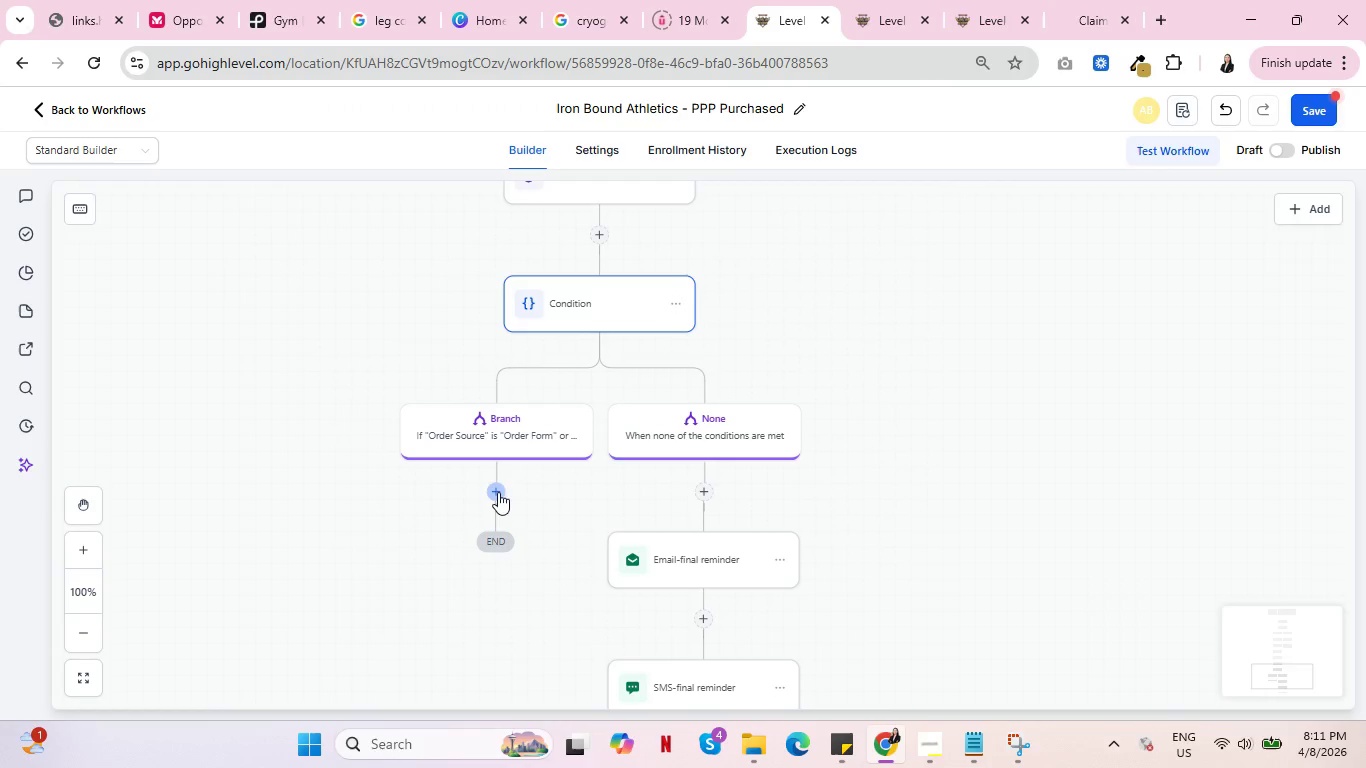 
left_click([498, 492])
 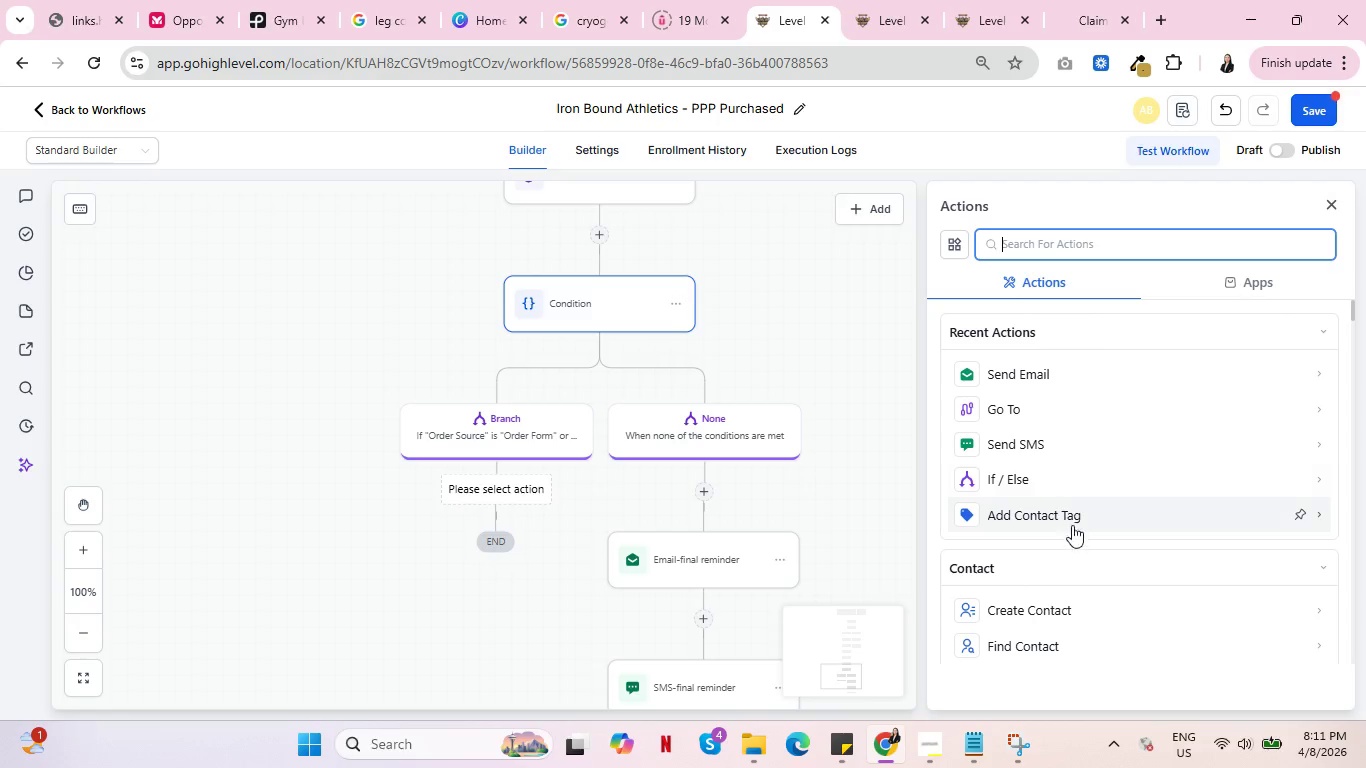 
scroll: coordinate [1082, 541], scroll_direction: down, amount: 2.0
 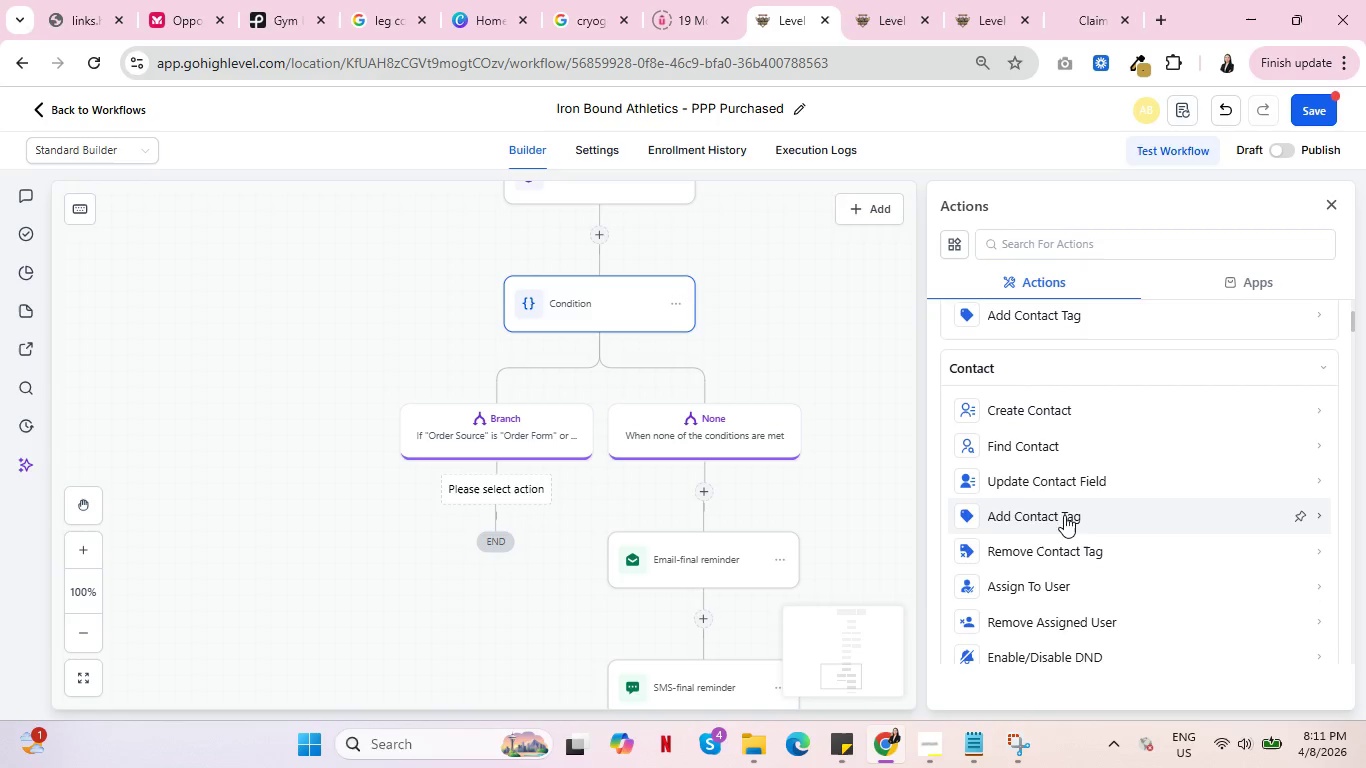 
left_click([1064, 515])
 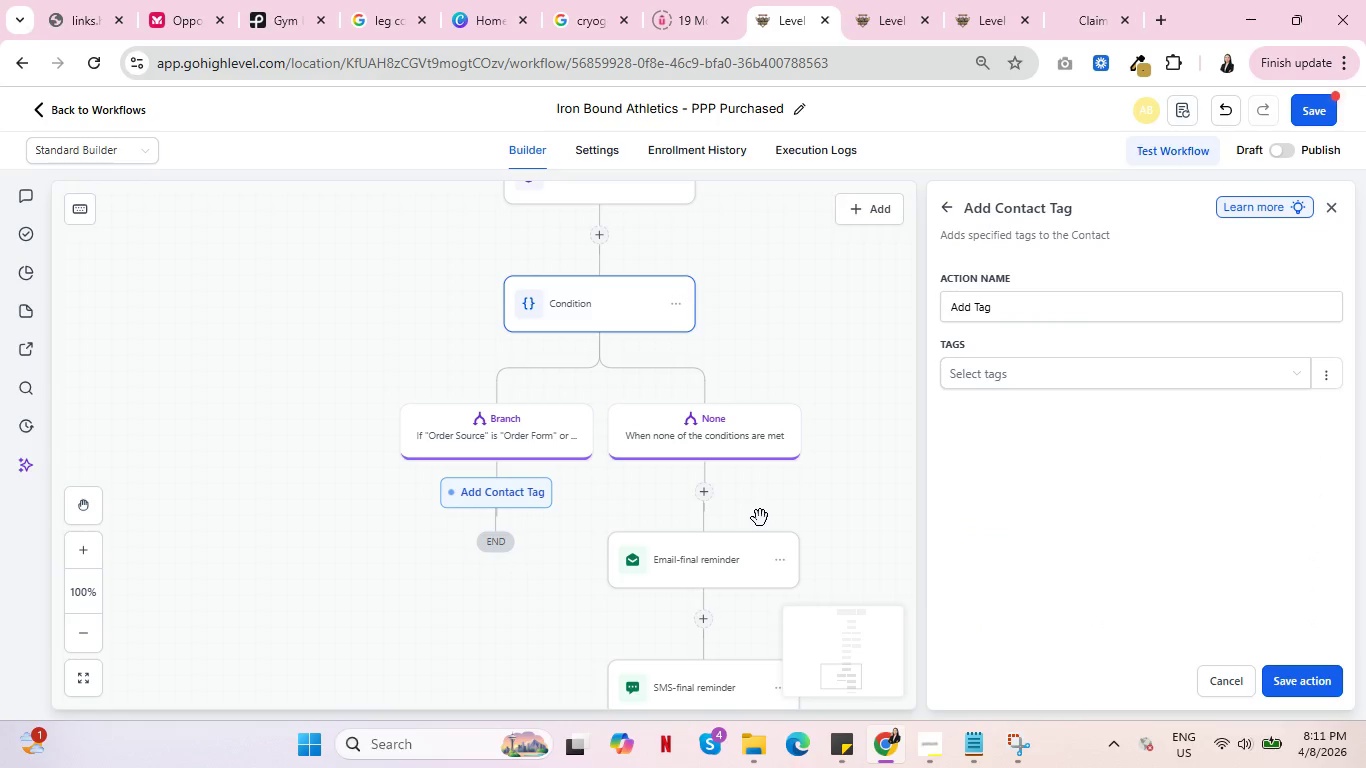 
scroll: coordinate [763, 477], scroll_direction: up, amount: 19.0
 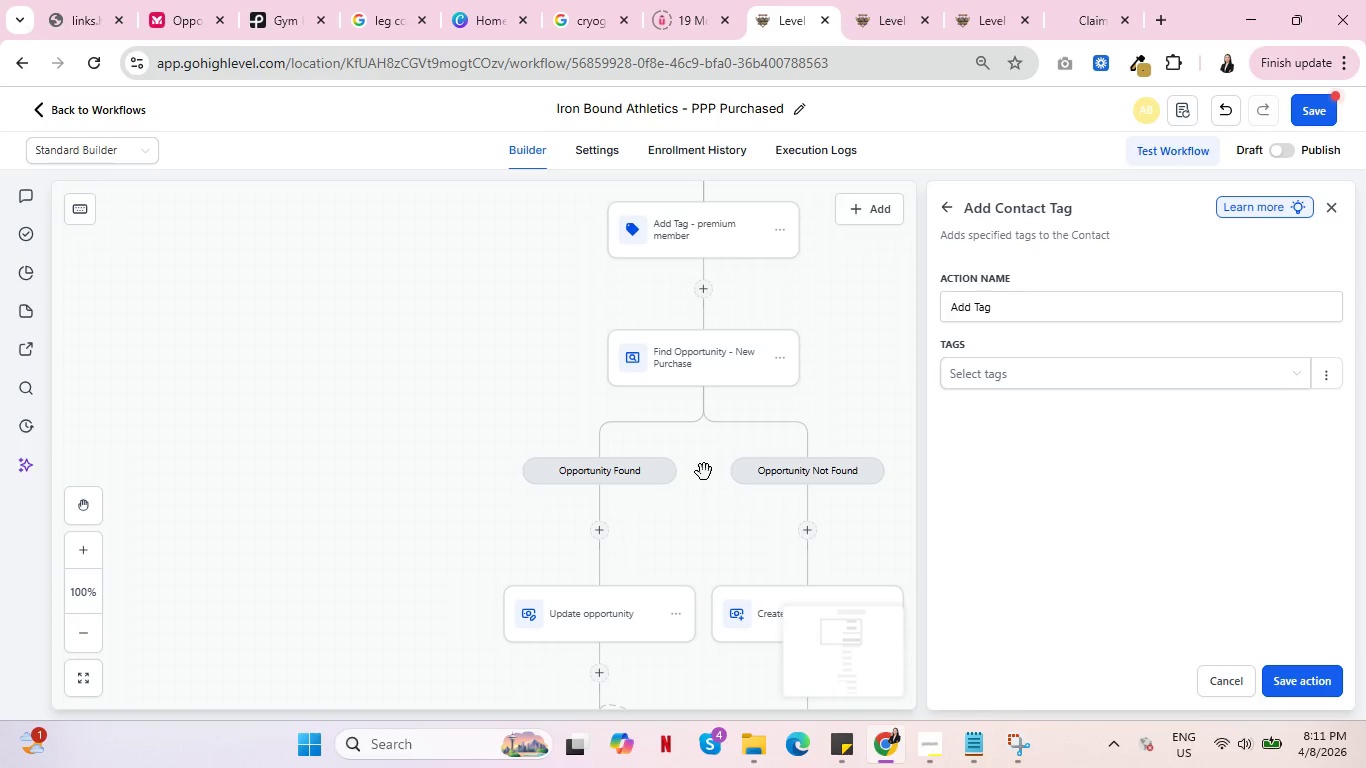 
wait(21.45)
 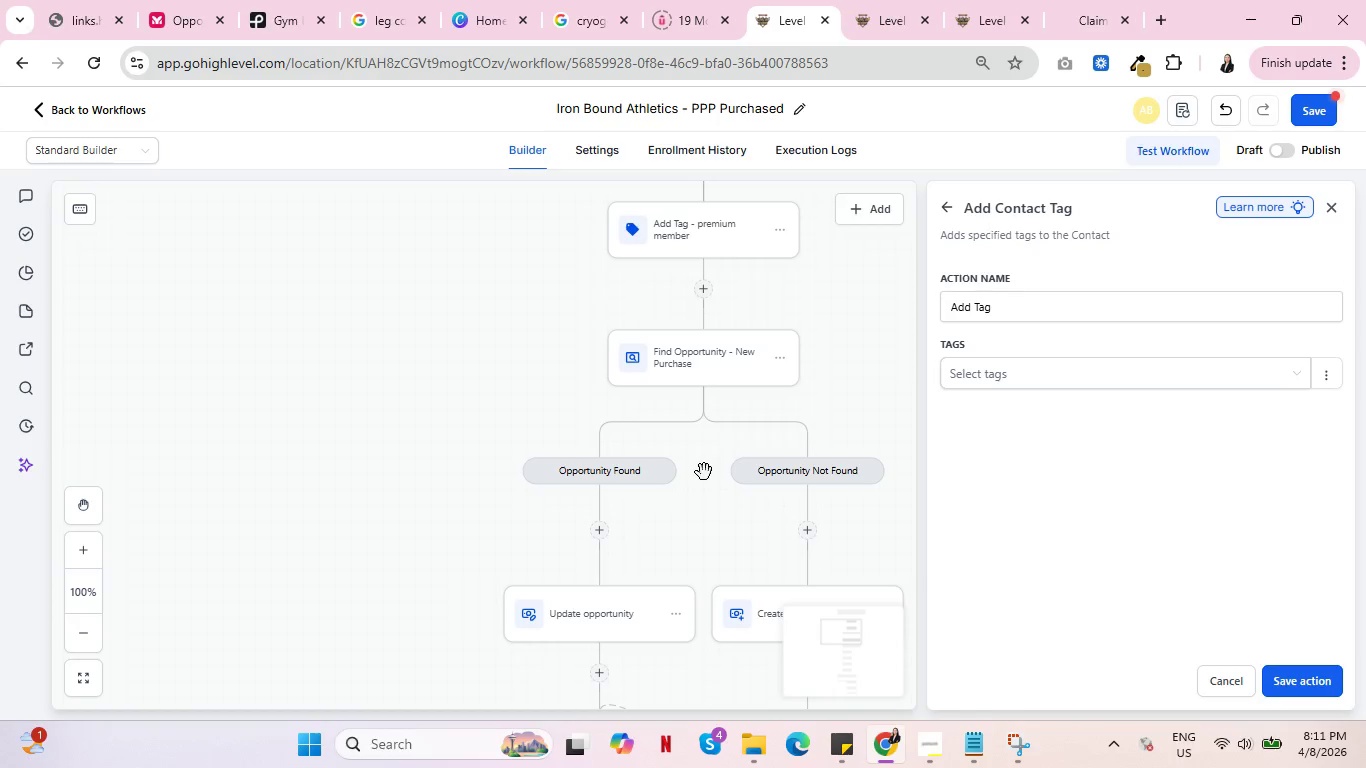 
mouse_move([1362, -1])
 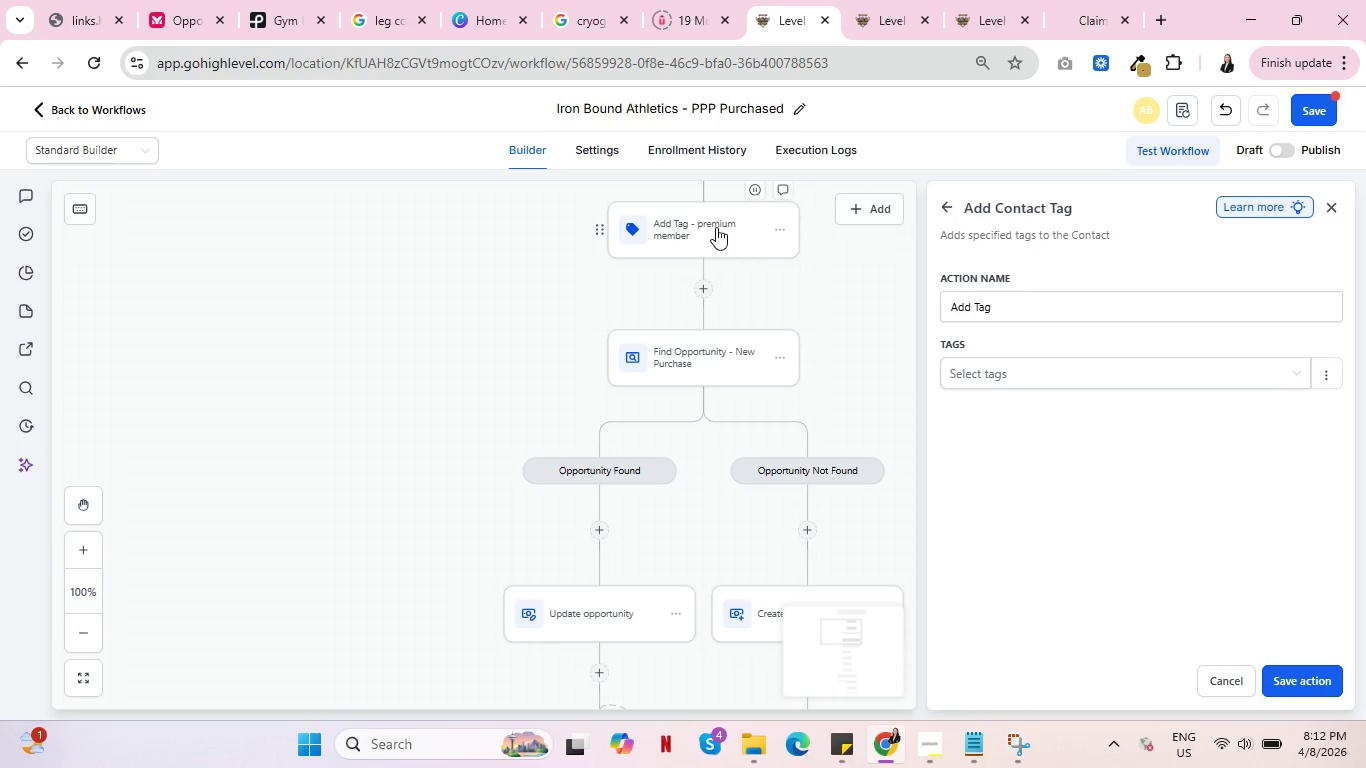 
wait(5.48)
 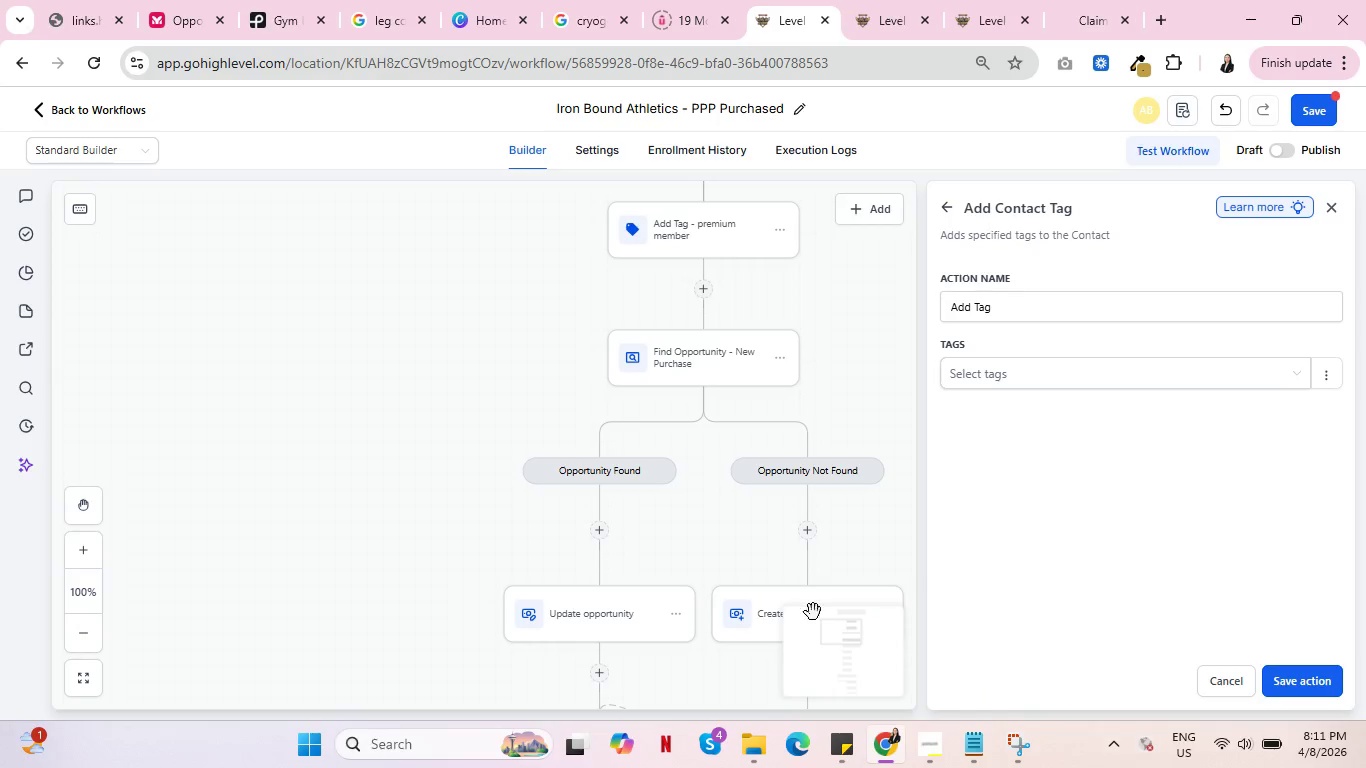 
left_click([716, 227])
 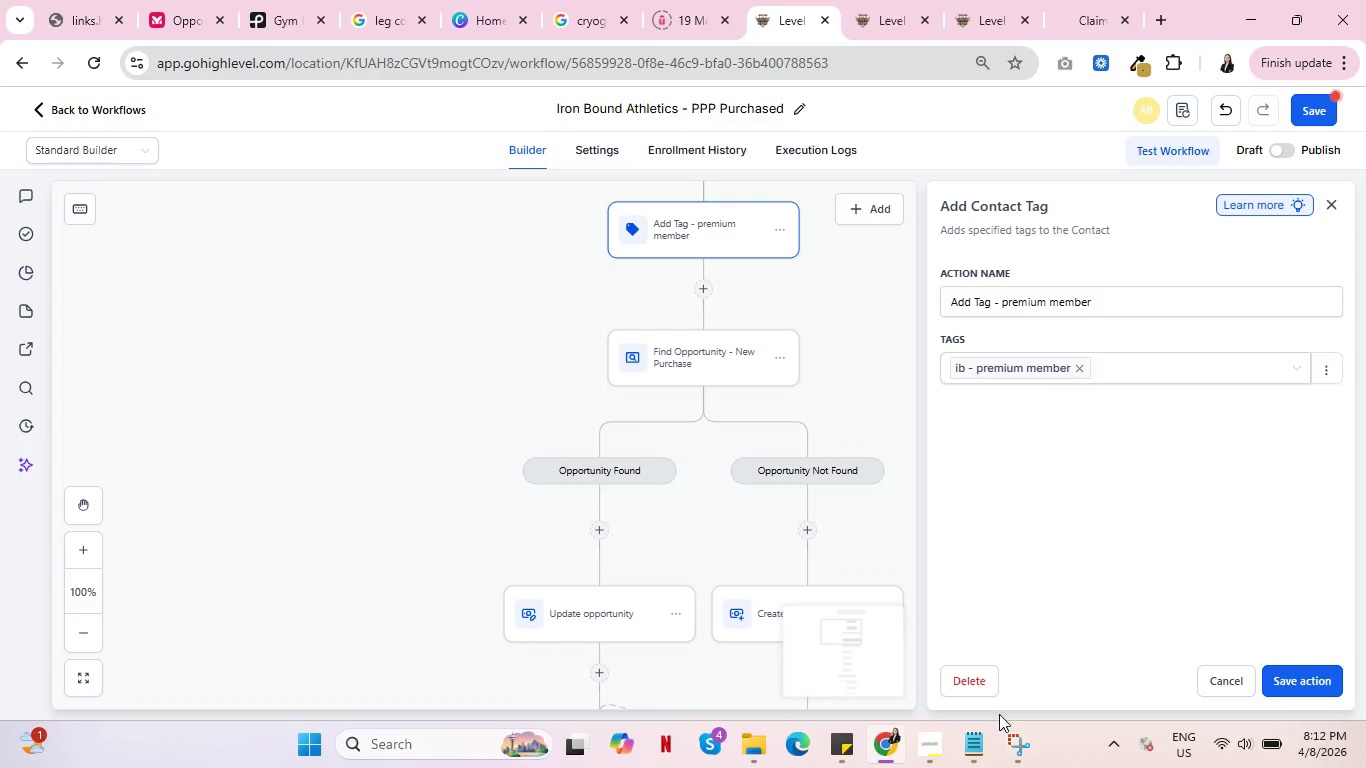 
left_click([935, 747])